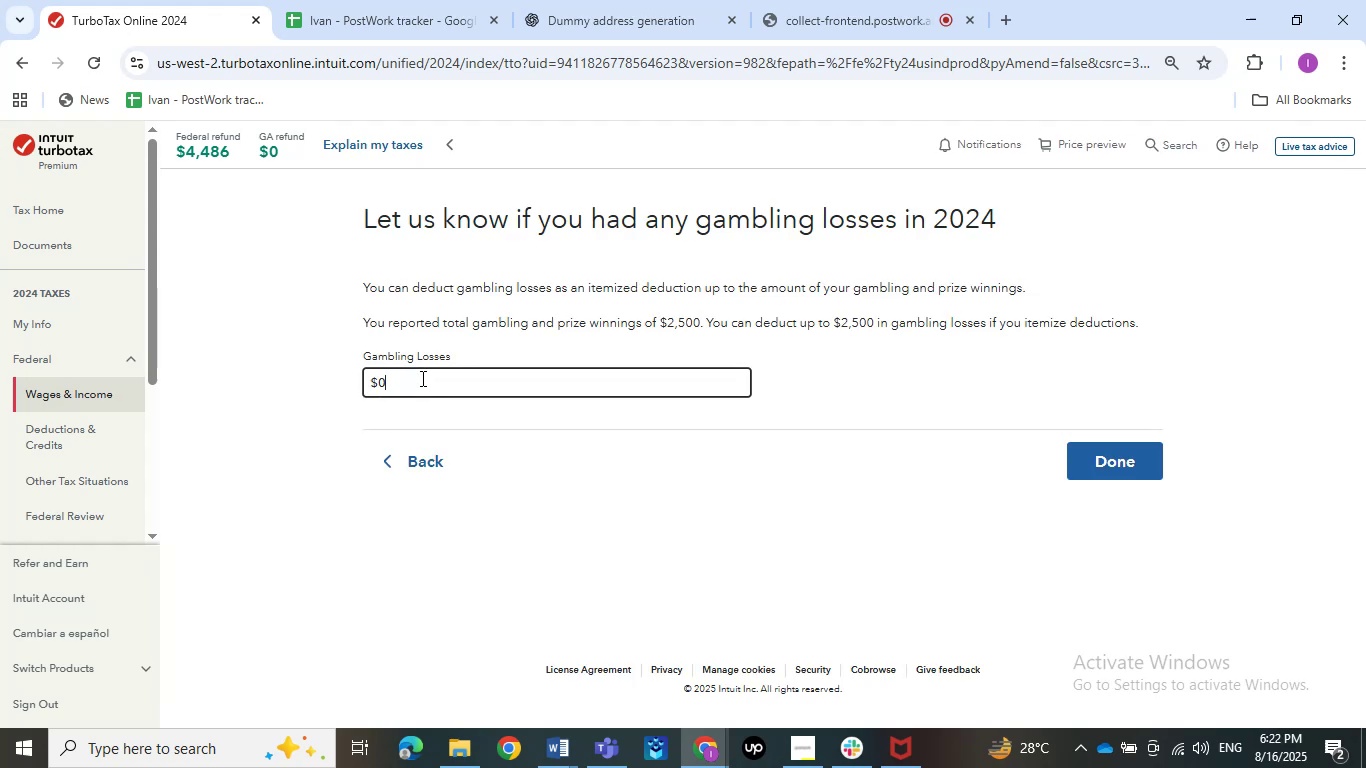 
left_click([421, 378])
 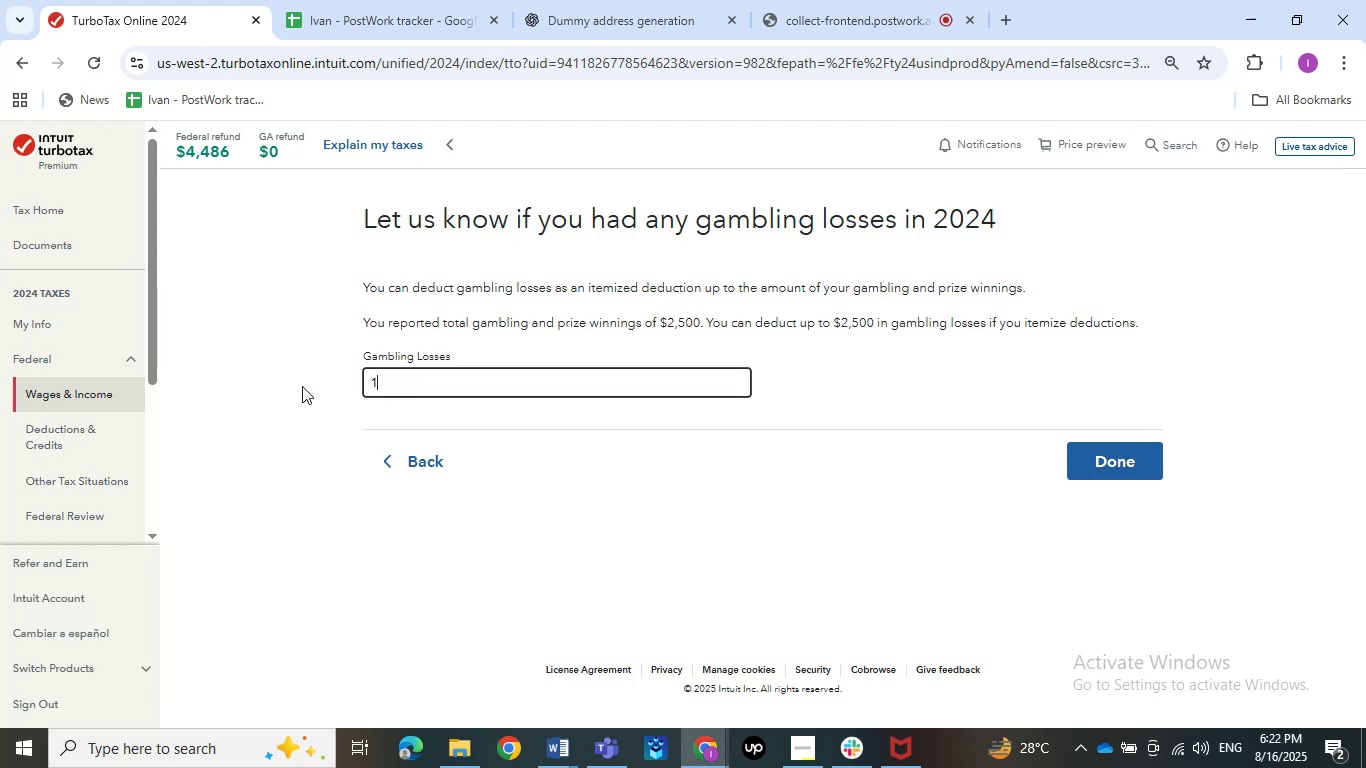 
key(Numpad1)
 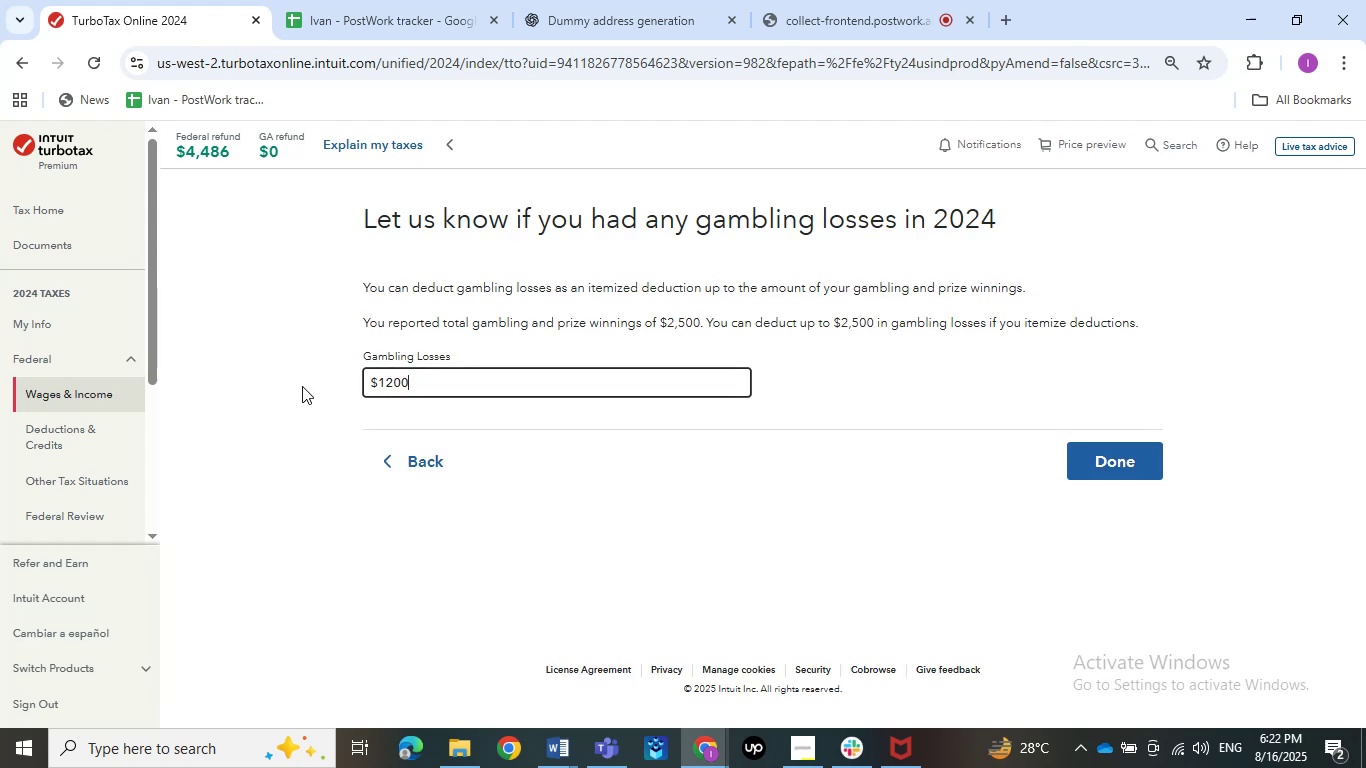 
key(Numpad2)
 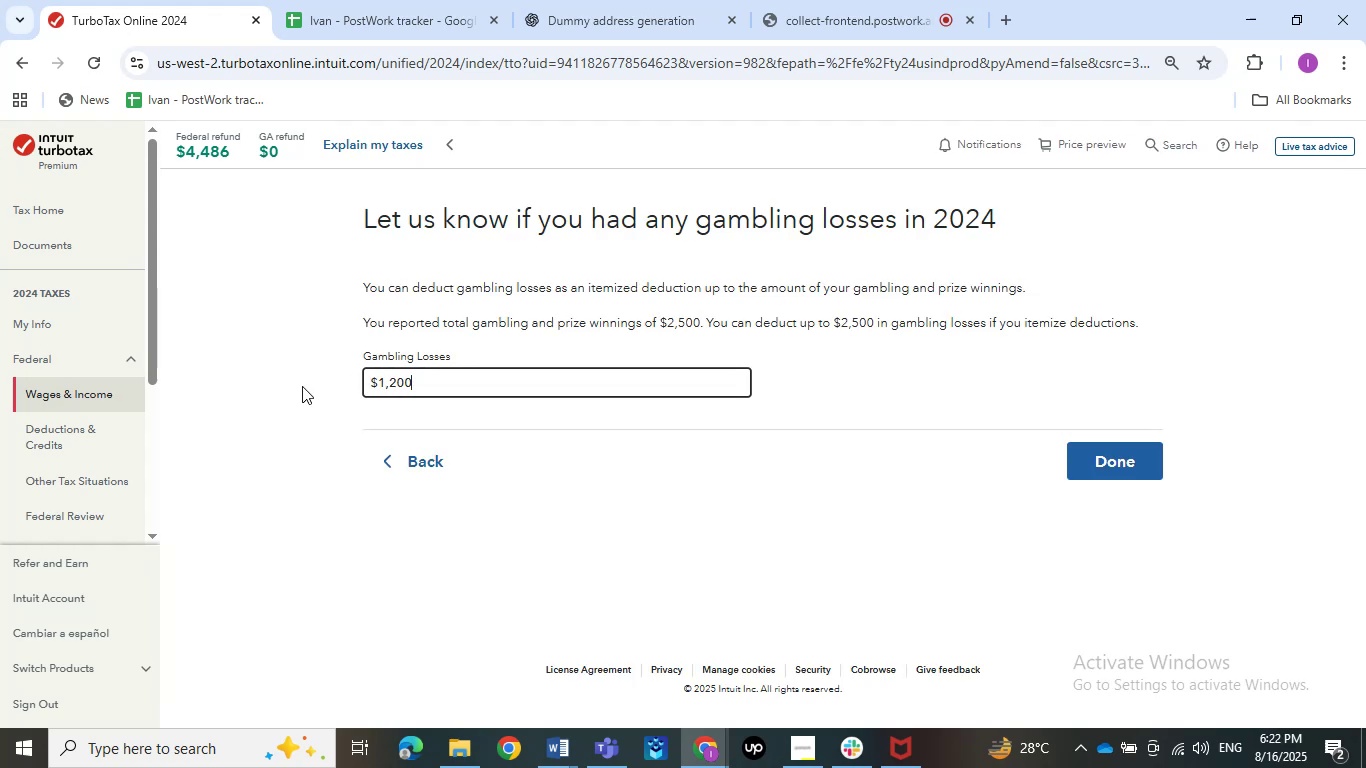 
key(Numpad0)
 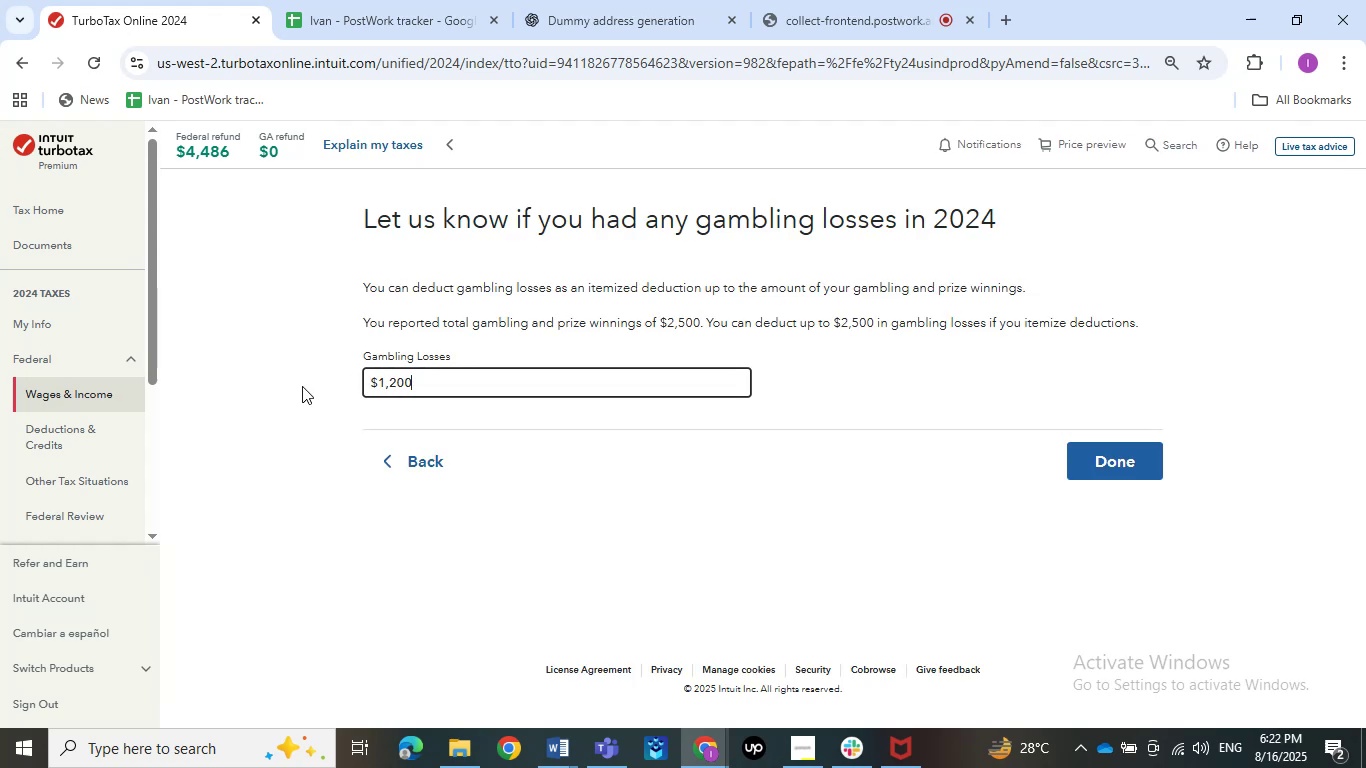 
key(Numpad0)
 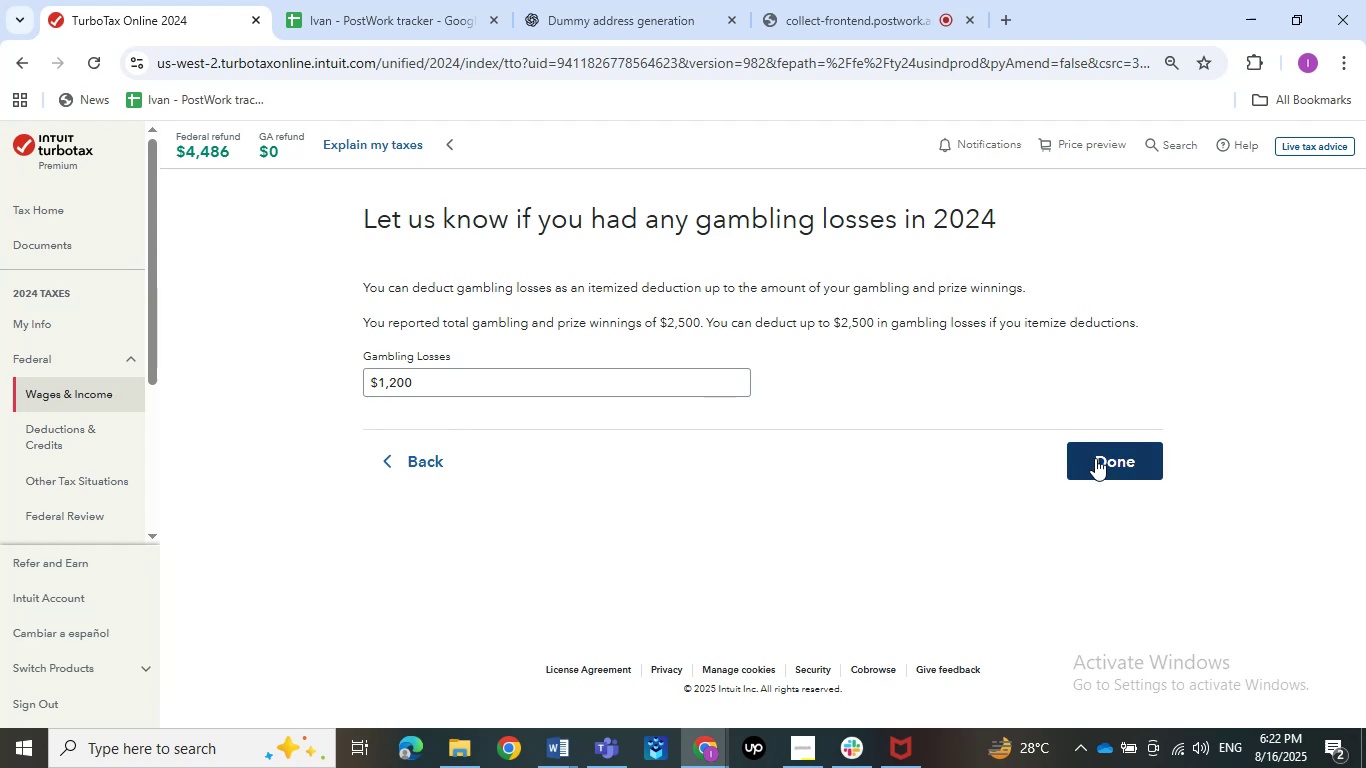 
double_click([1065, 455])
 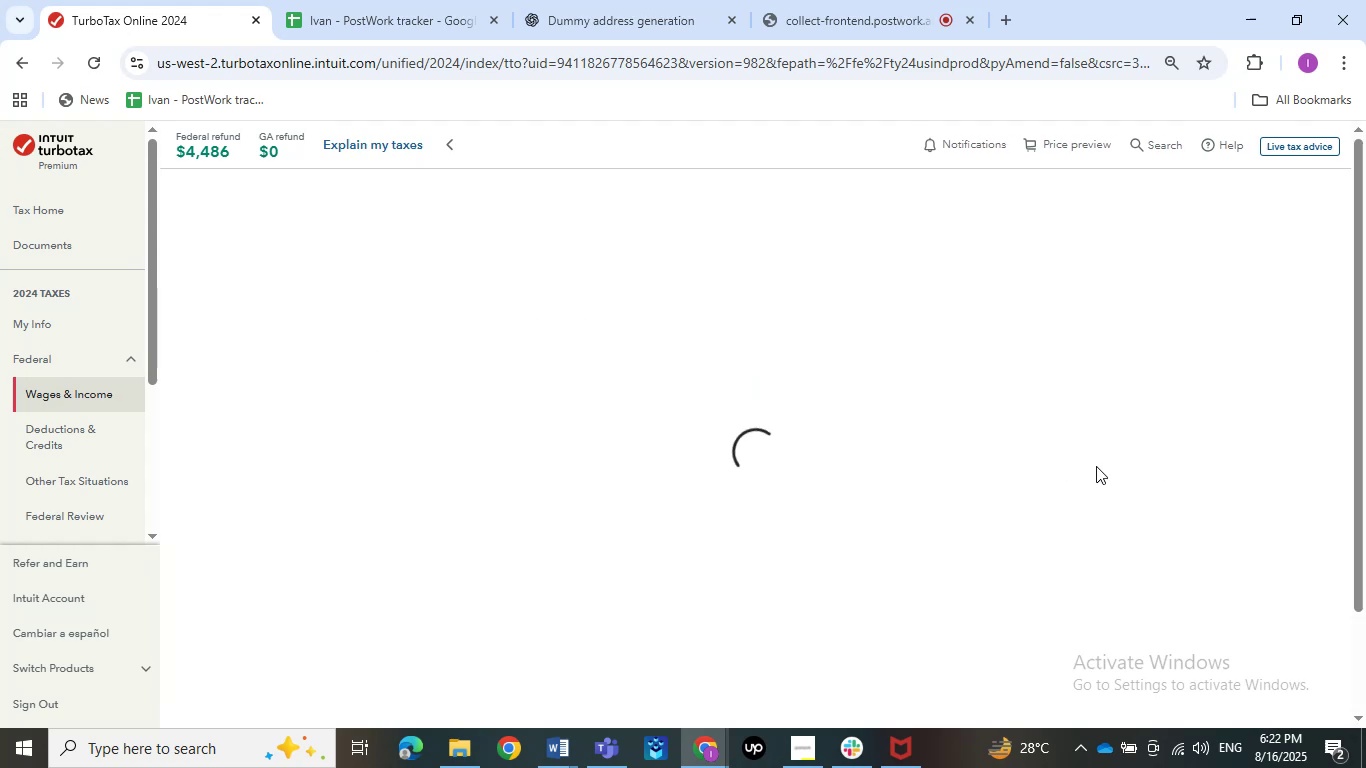 
triple_click([1090, 457])
 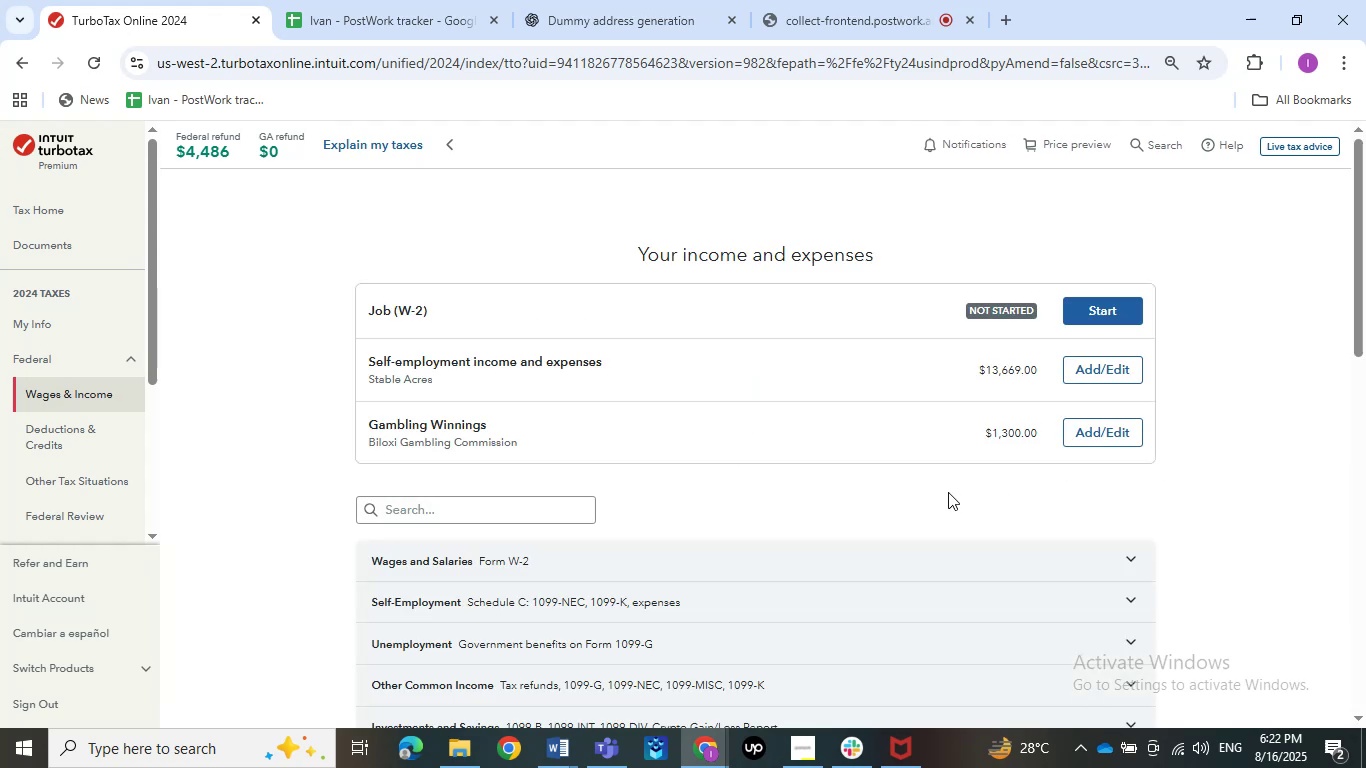 
left_click([948, 492])
 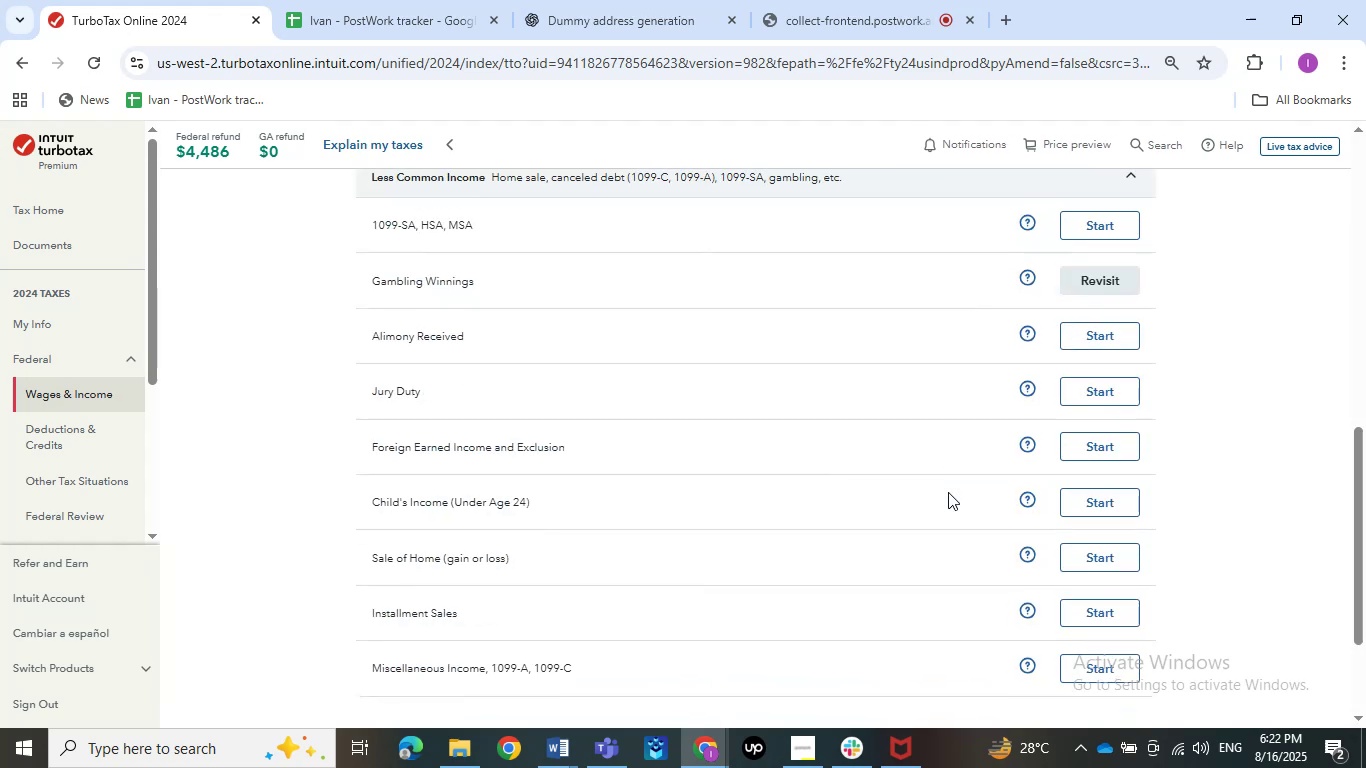 